 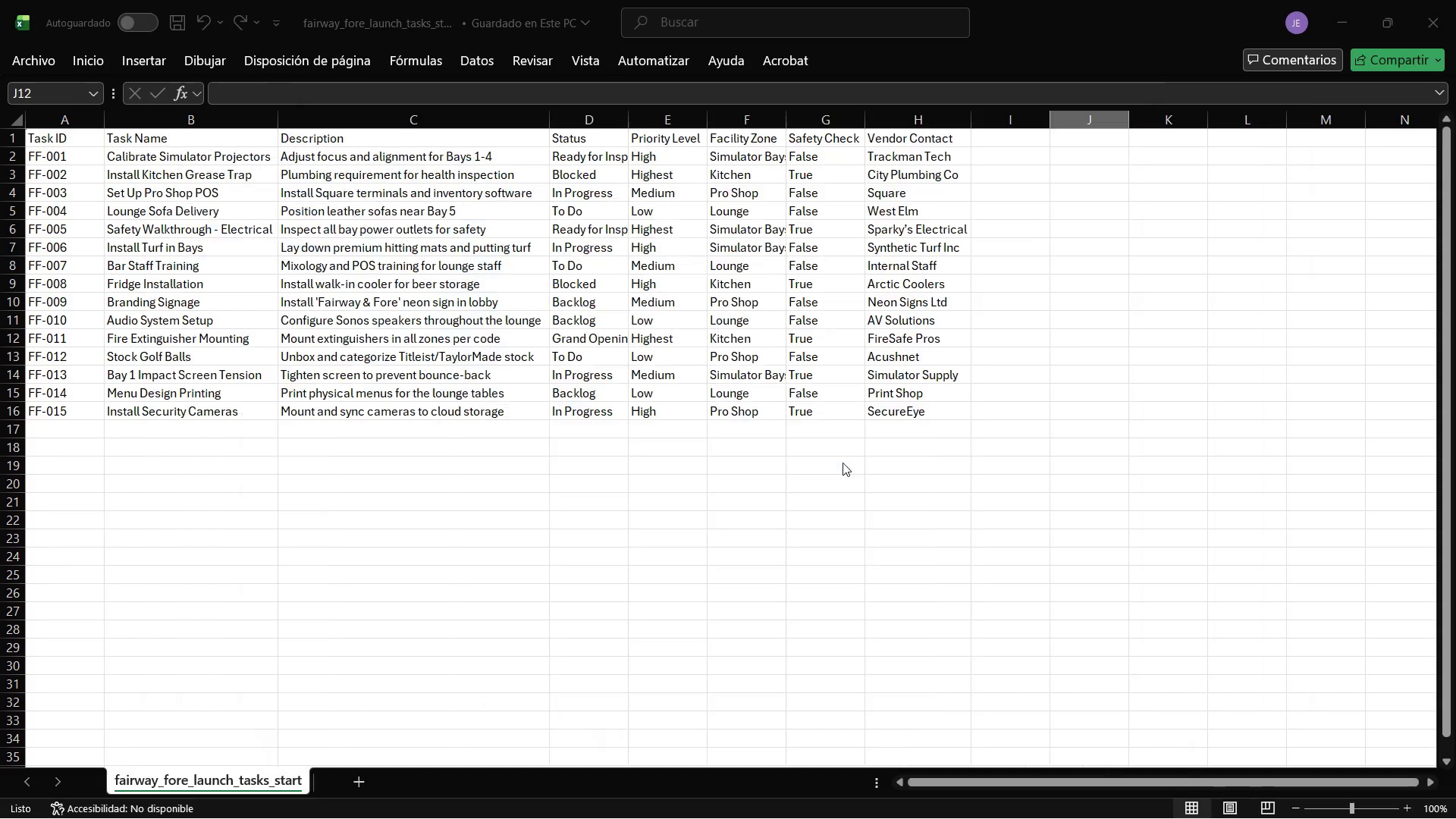 
key(Alt+Tab)
 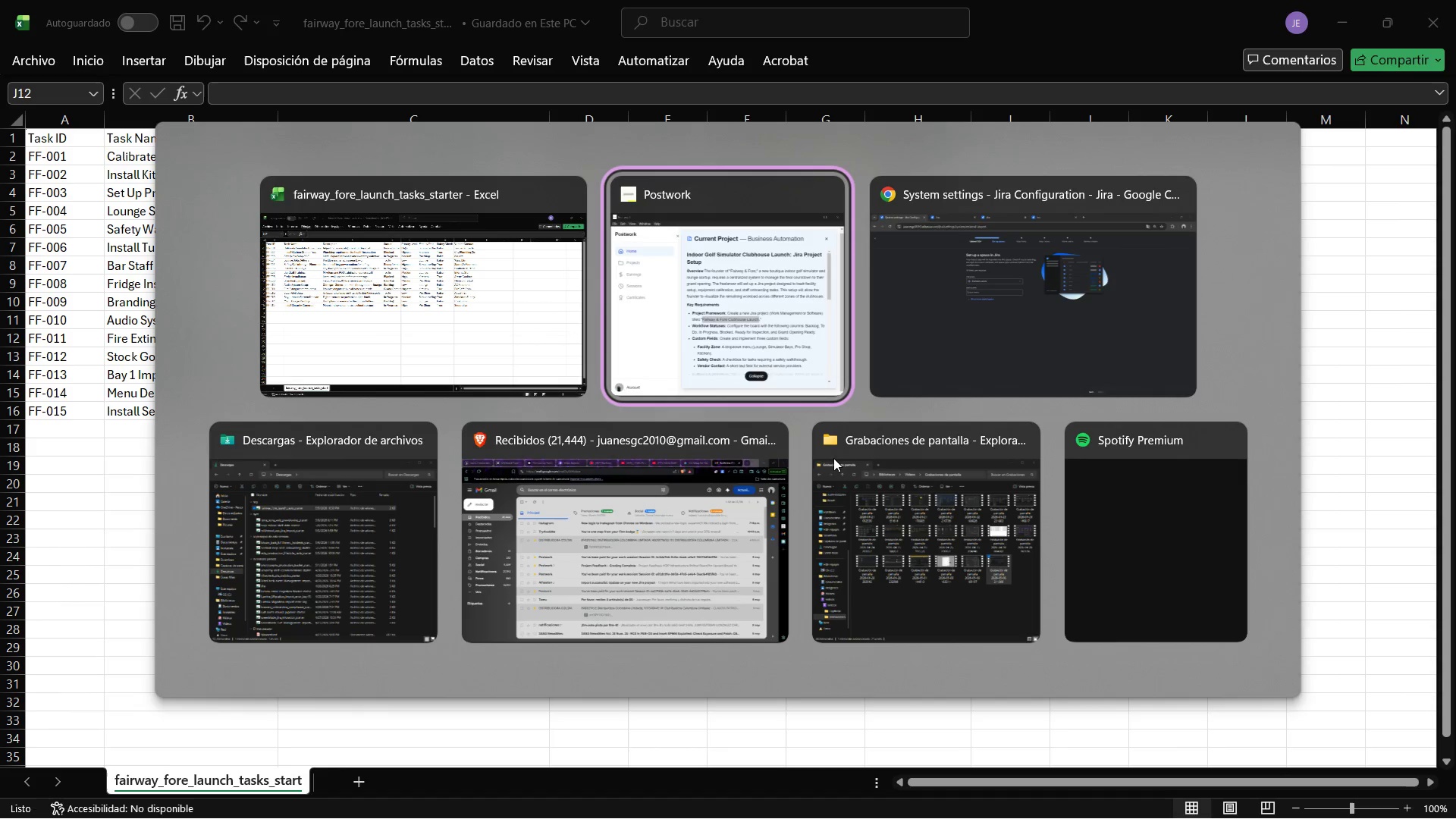 
key(Alt+Tab)
 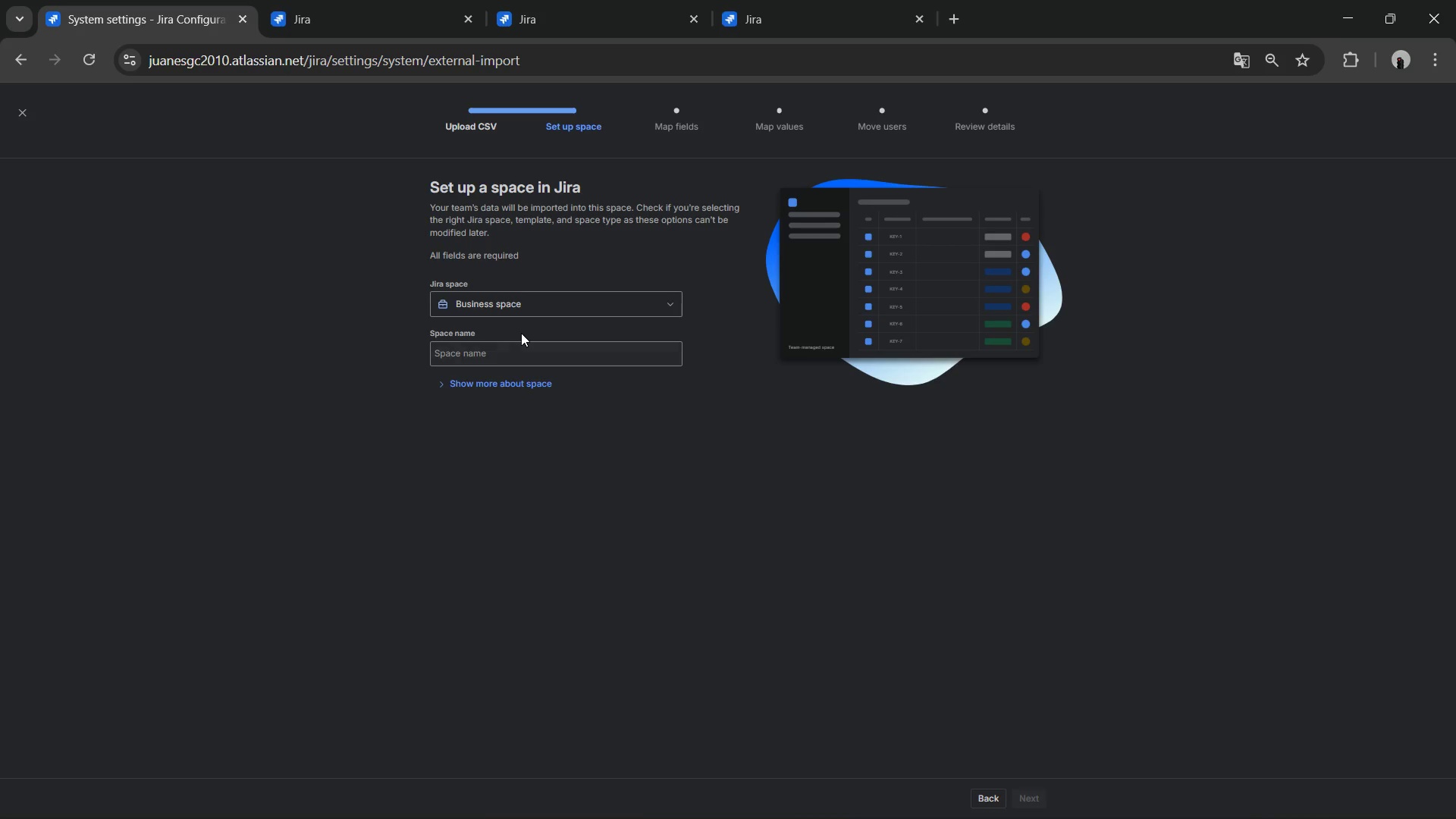 
left_click([515, 308])
 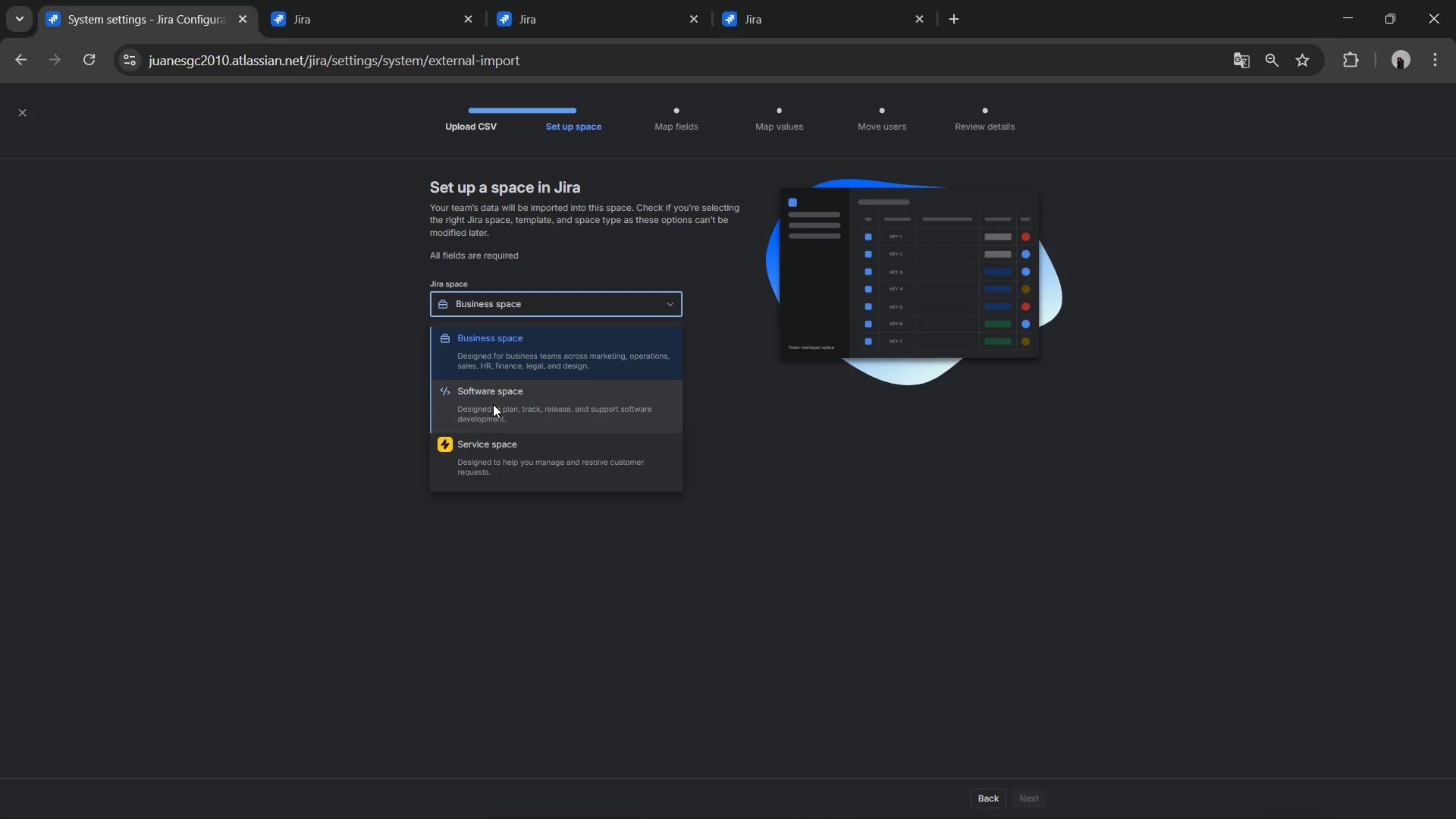 
left_click([492, 402])
 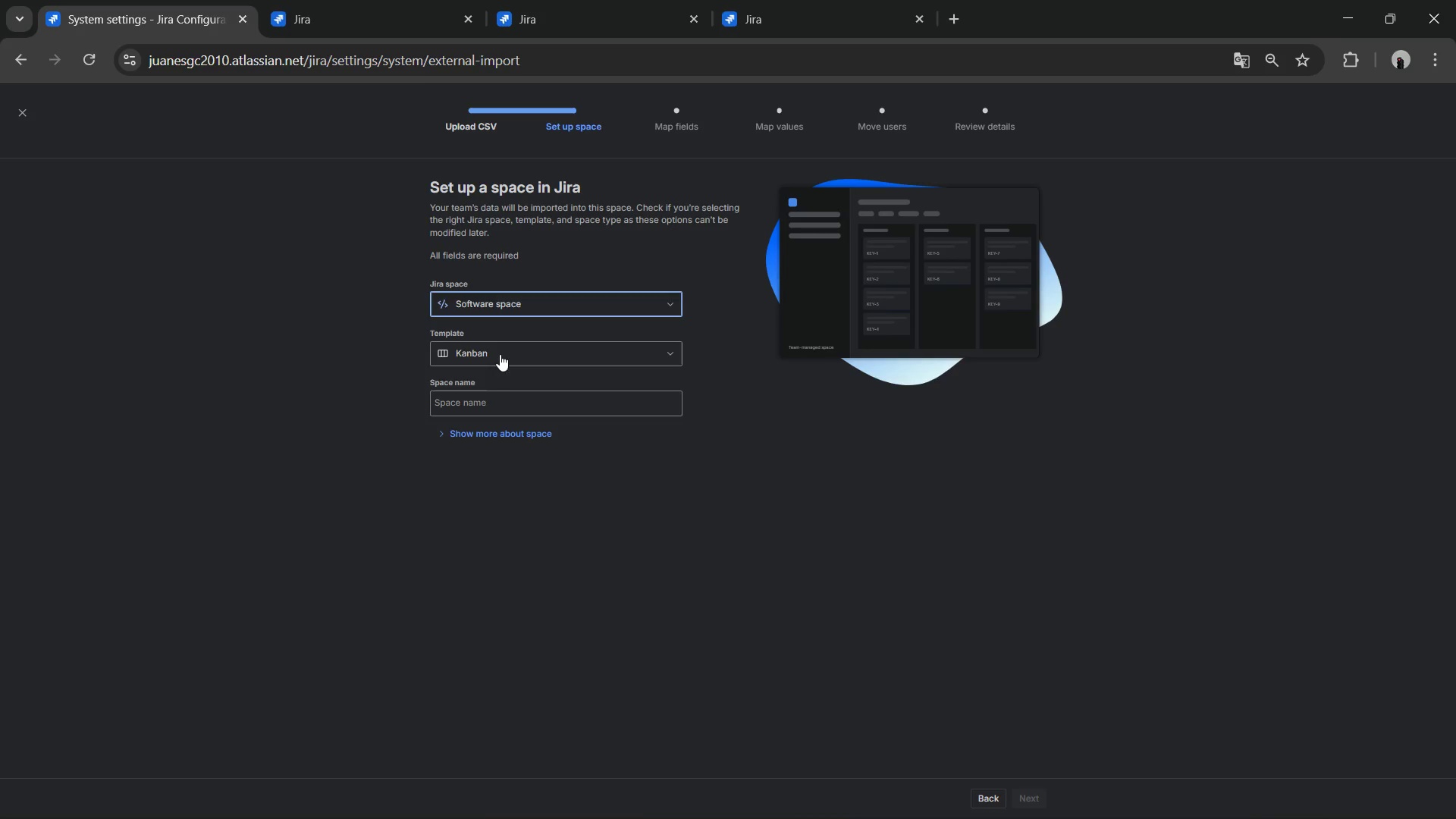 
left_click([500, 350])
 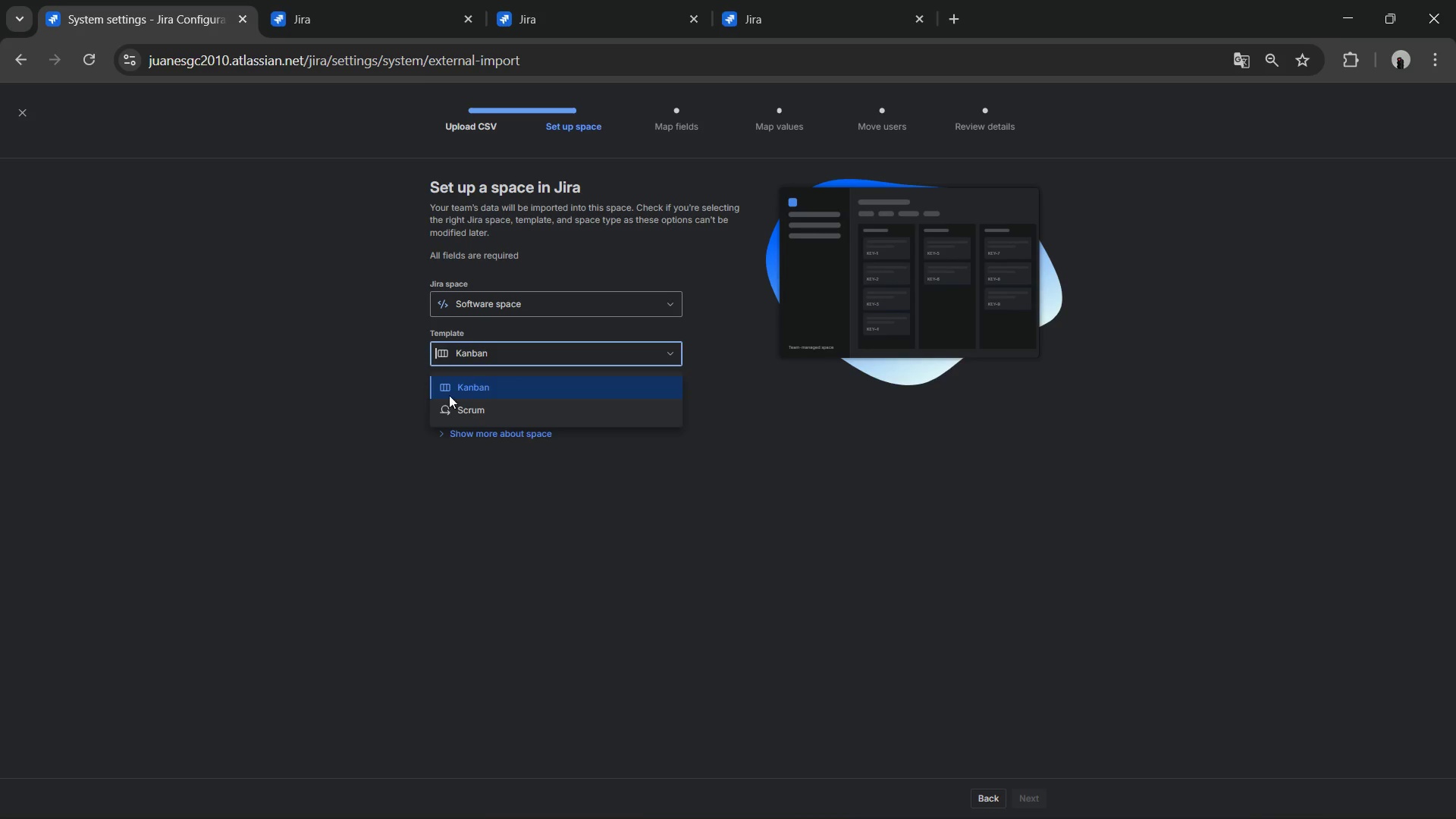 
left_click([362, 457])
 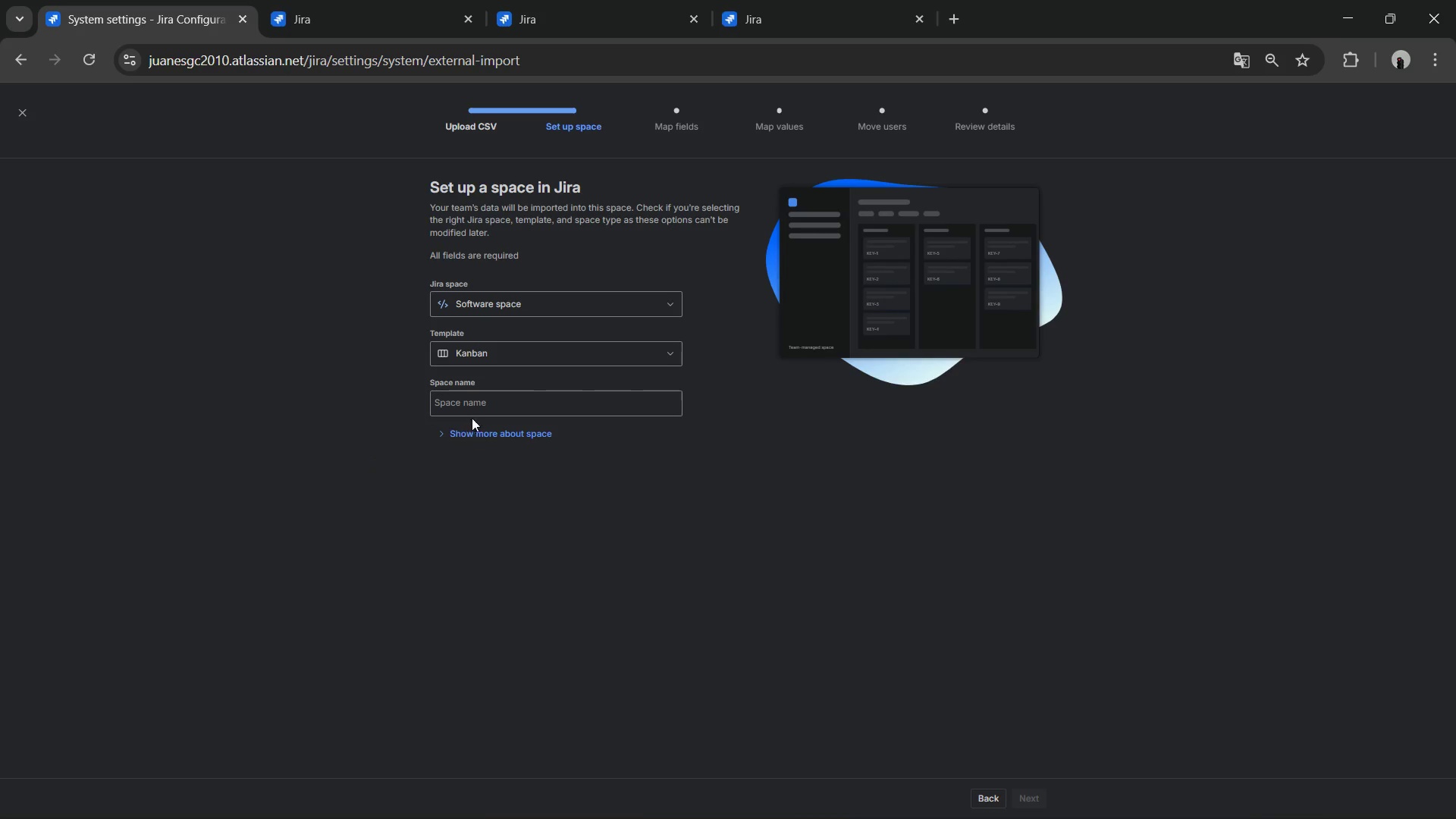 
left_click([475, 408])
 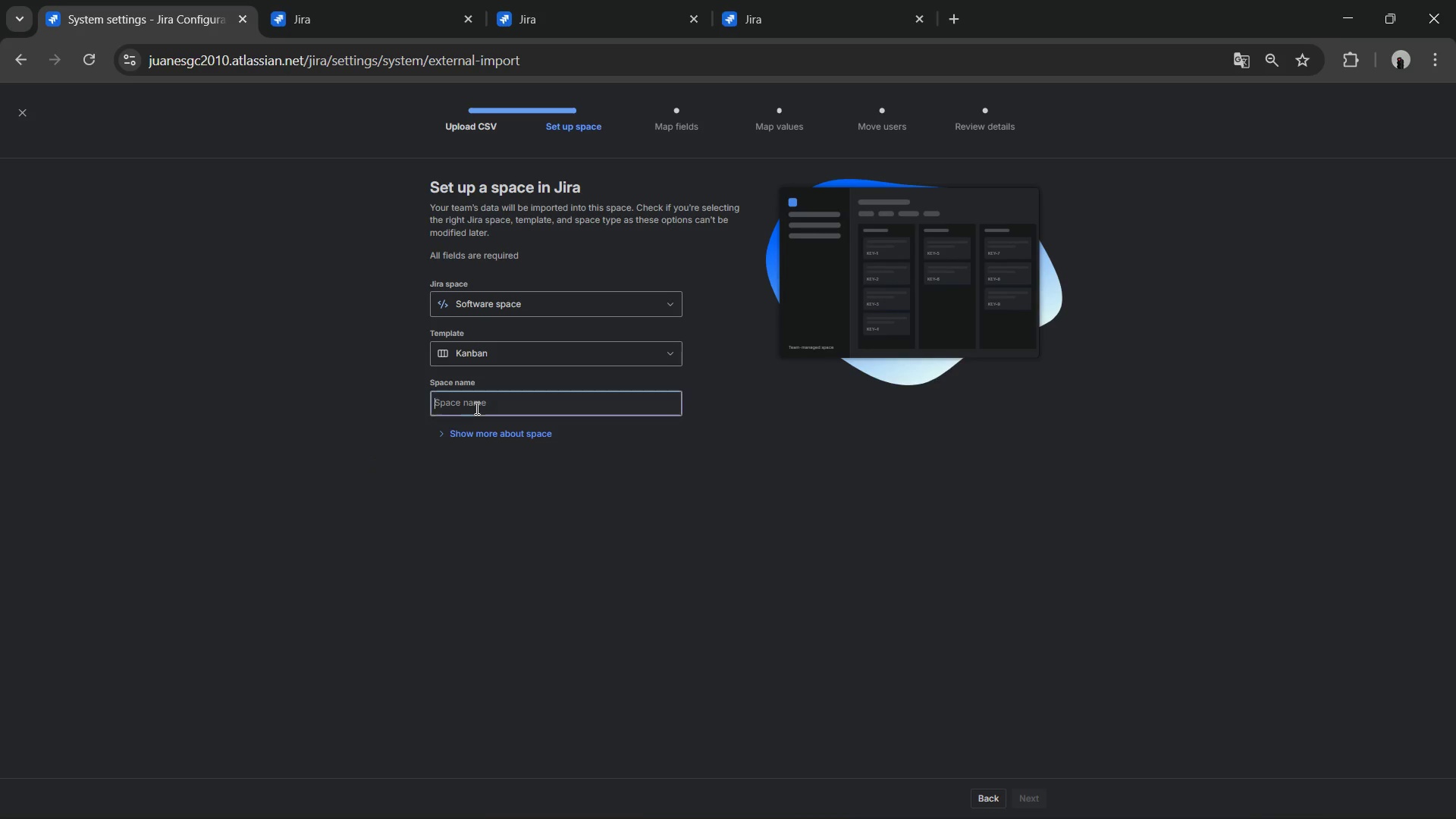 
key(Control+V)
 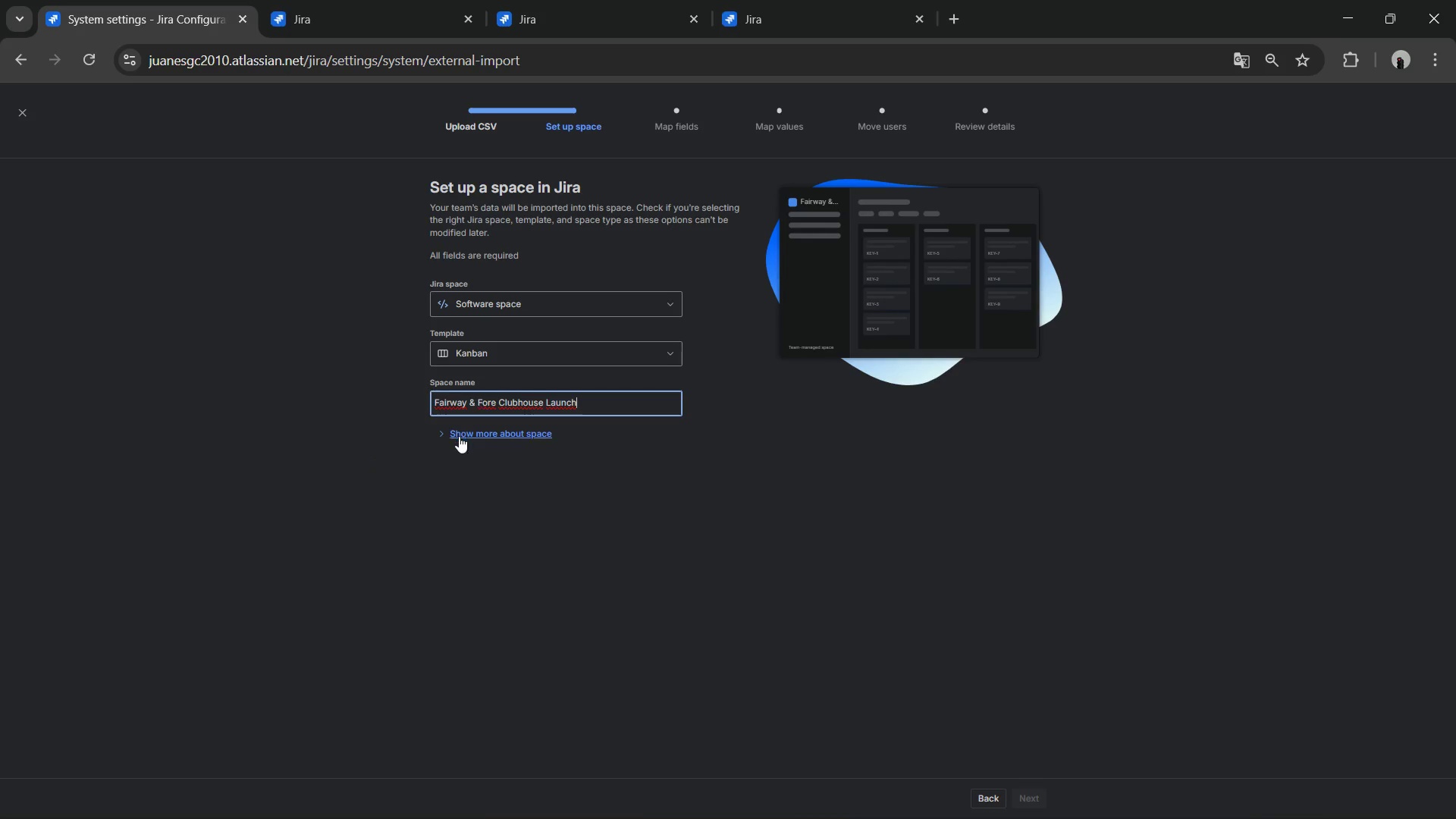 
left_click([459, 435])
 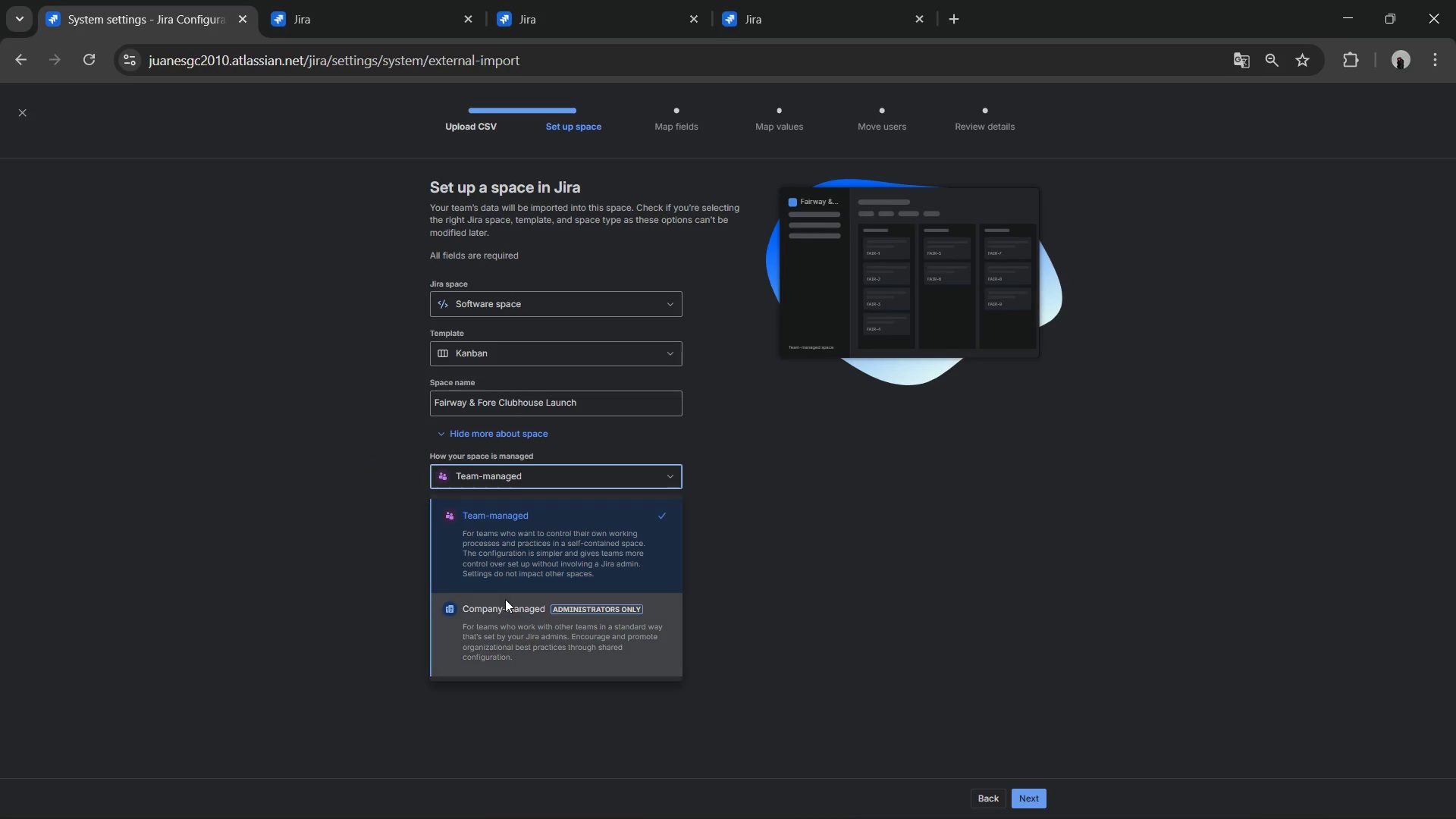 
scroll: coordinate [581, 551], scroll_direction: down, amount: 4.0
 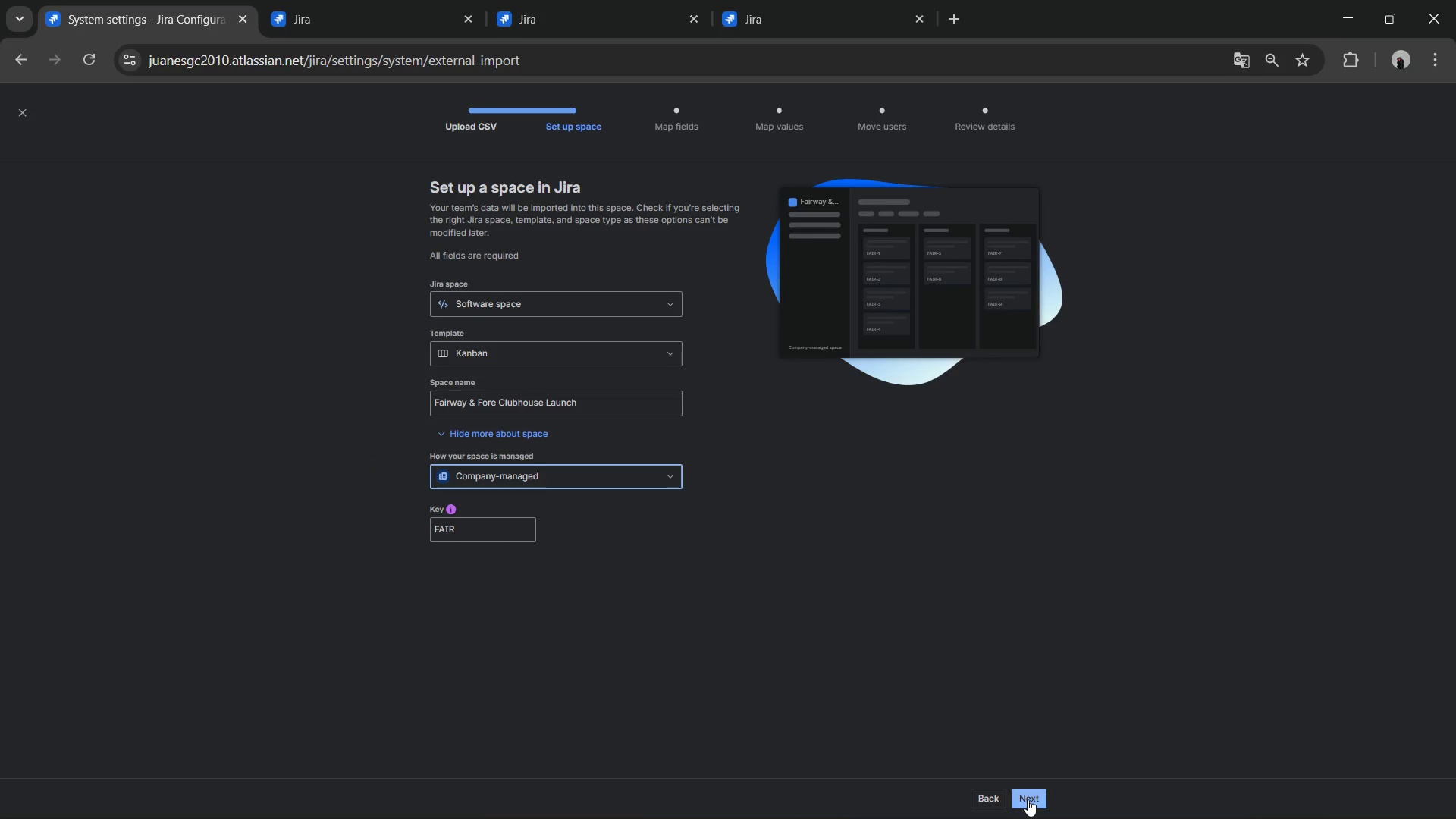 
left_click([1028, 799])
 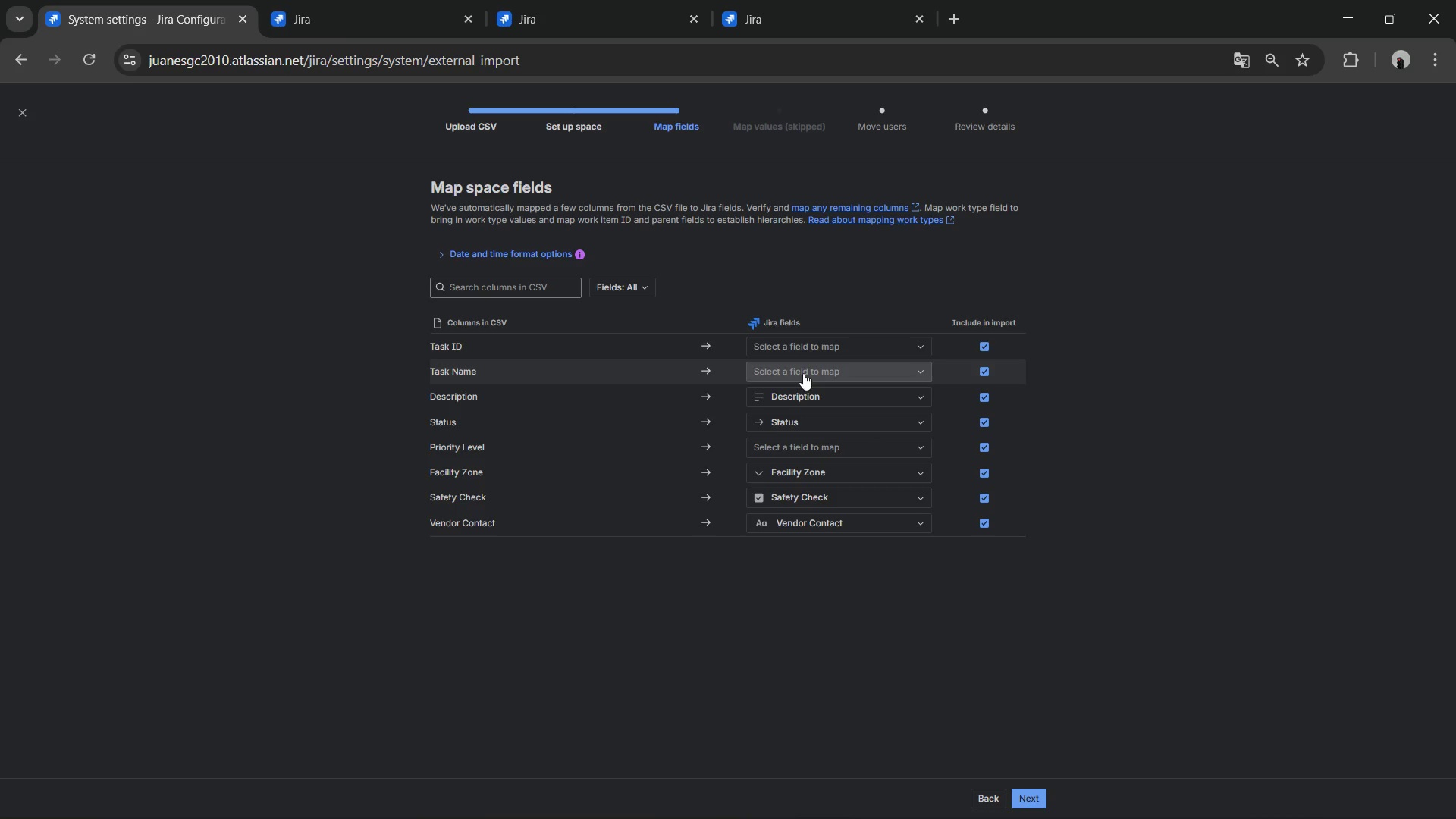 
wait(9.78)
 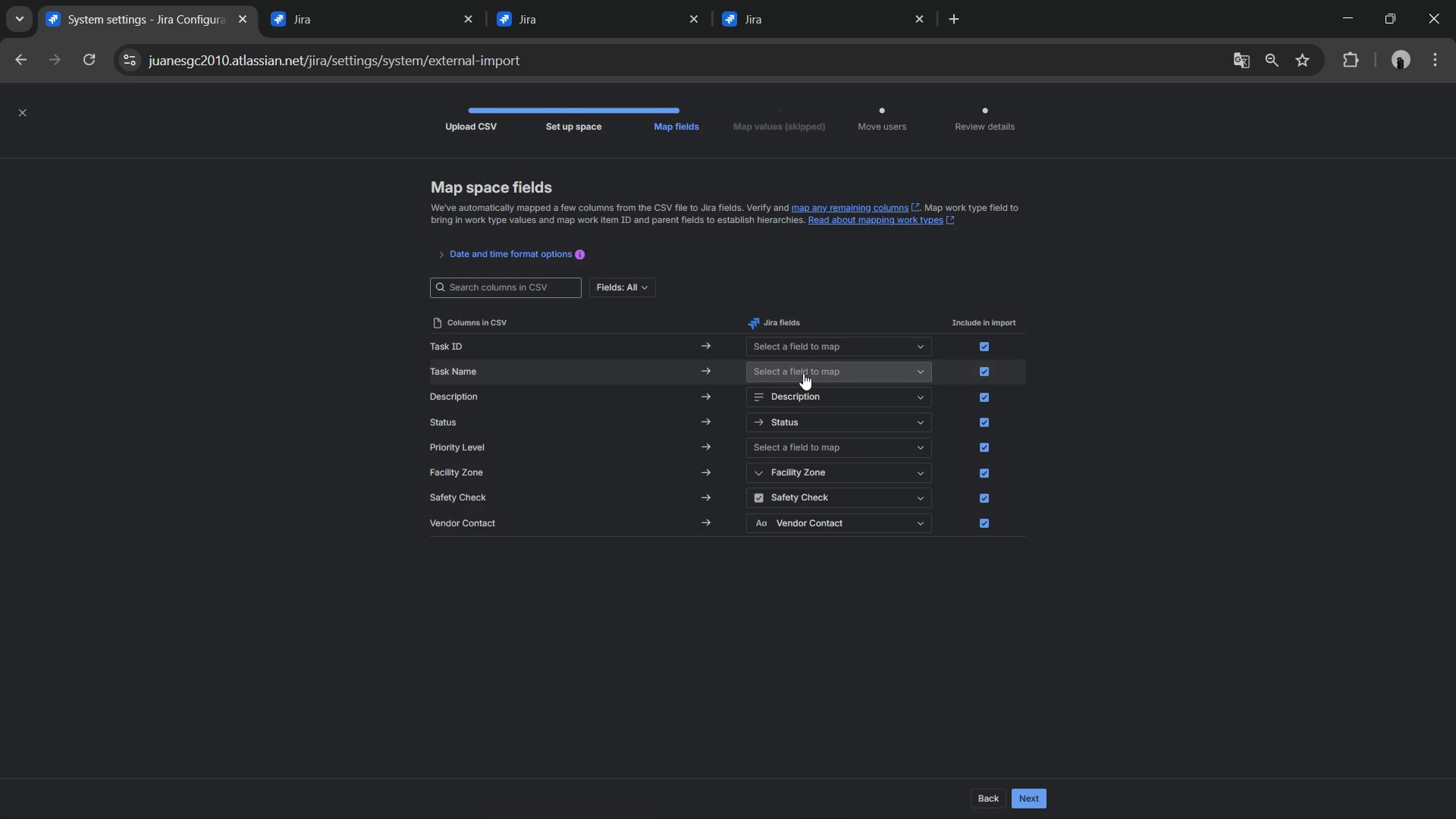 
left_click([990, 344])
 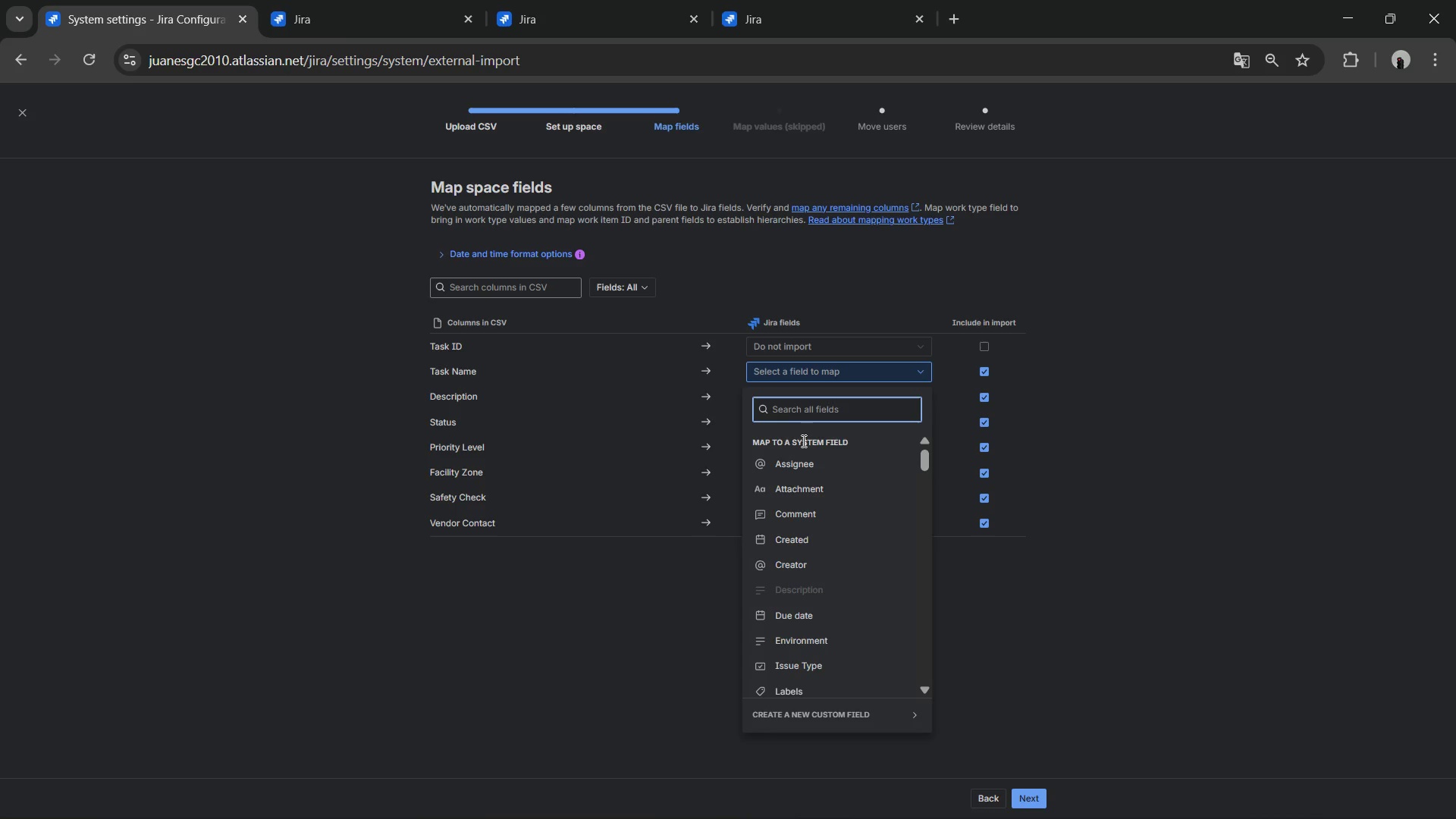 
type(summa)
 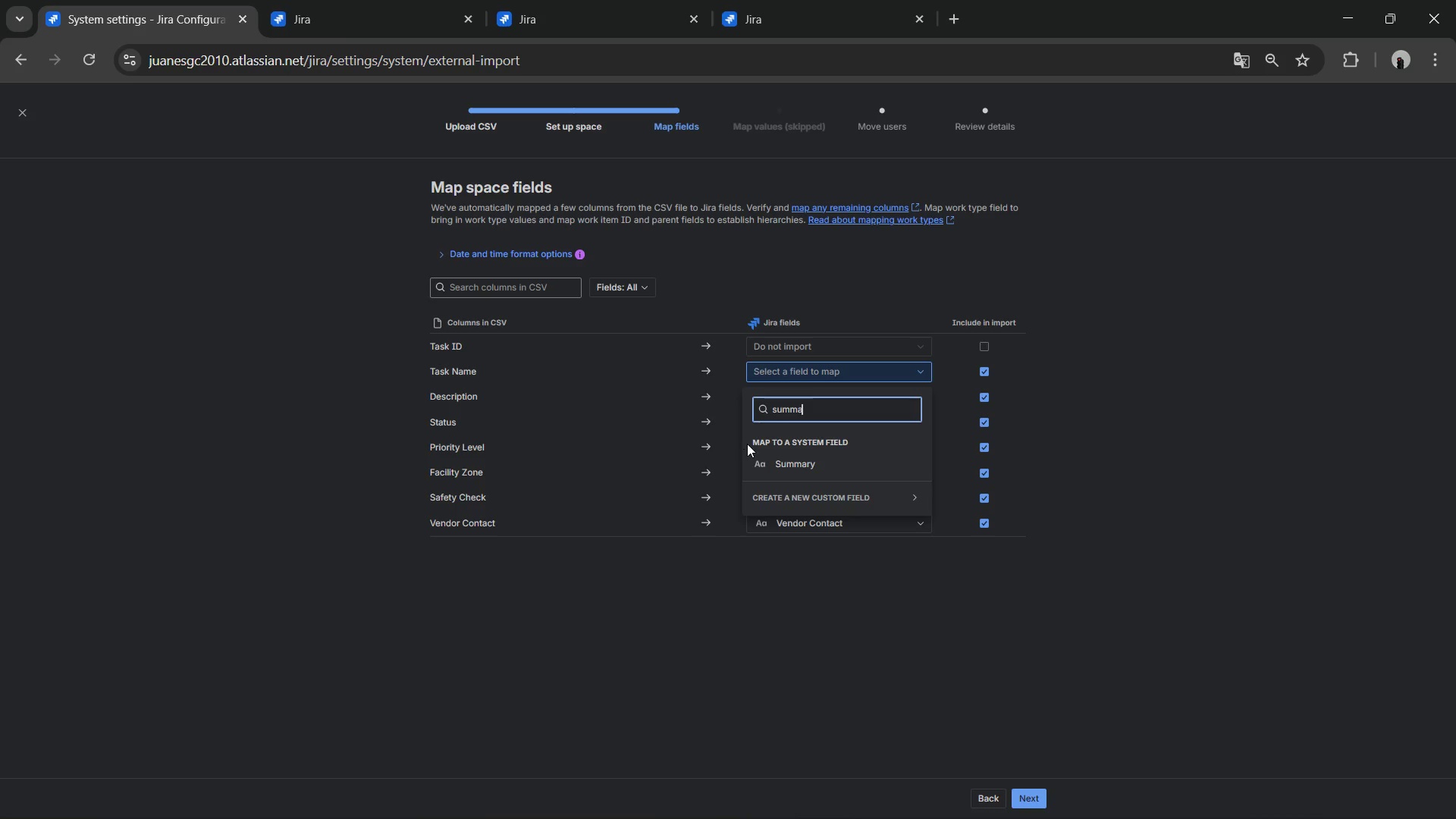 
left_click([790, 458])
 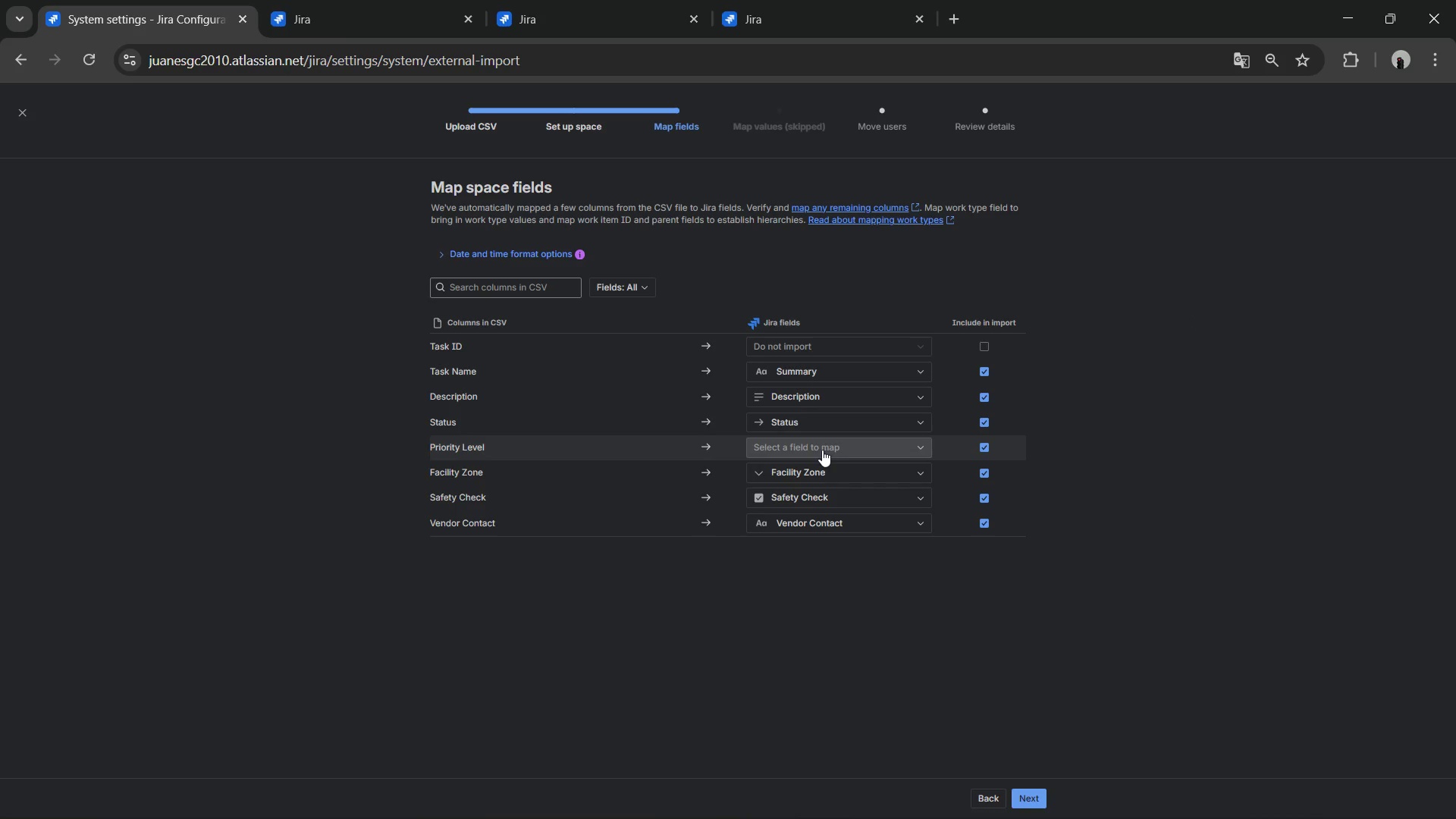 
left_click([822, 450])
 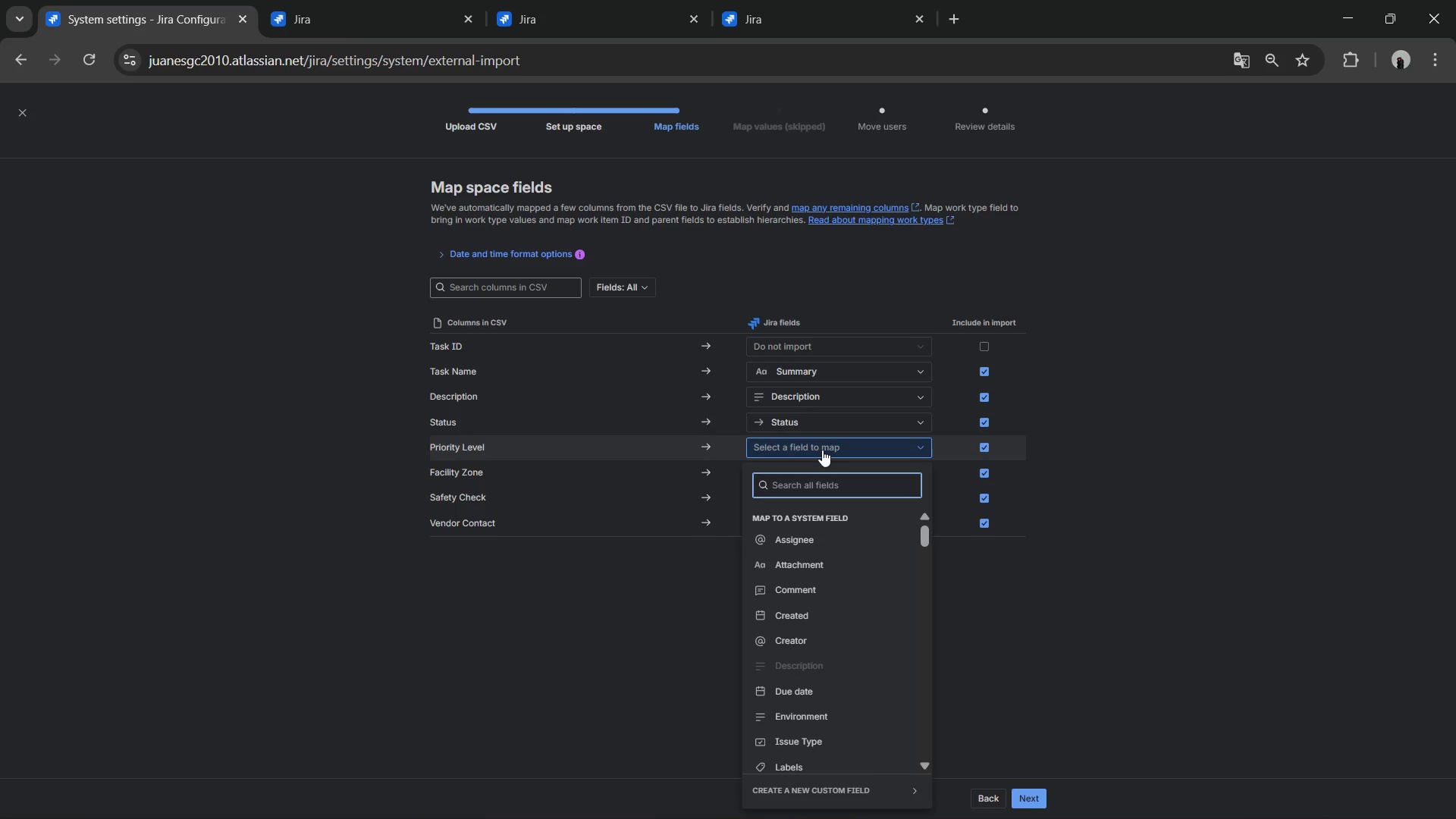 
type(prior)
 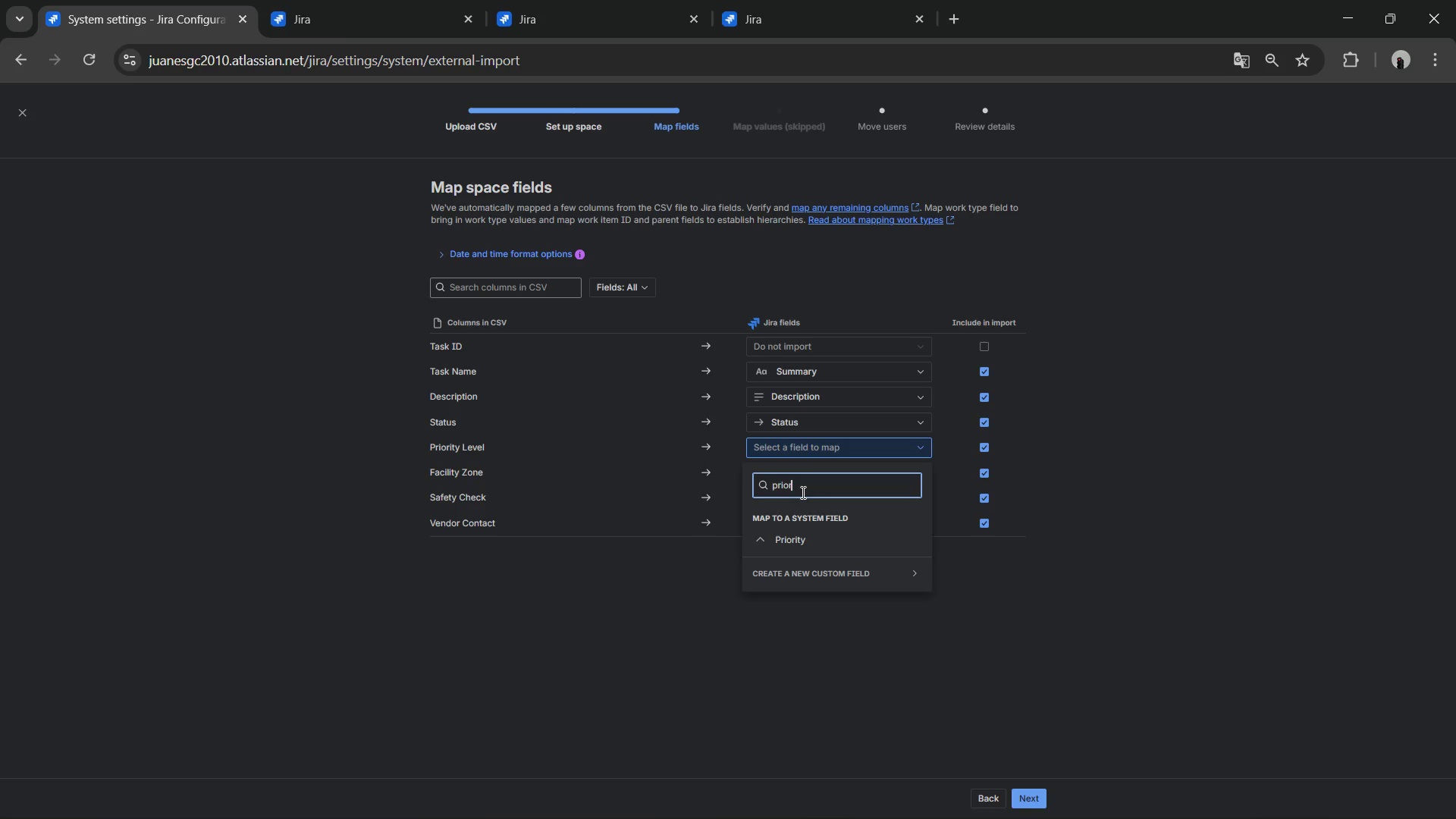 
left_click([803, 541])
 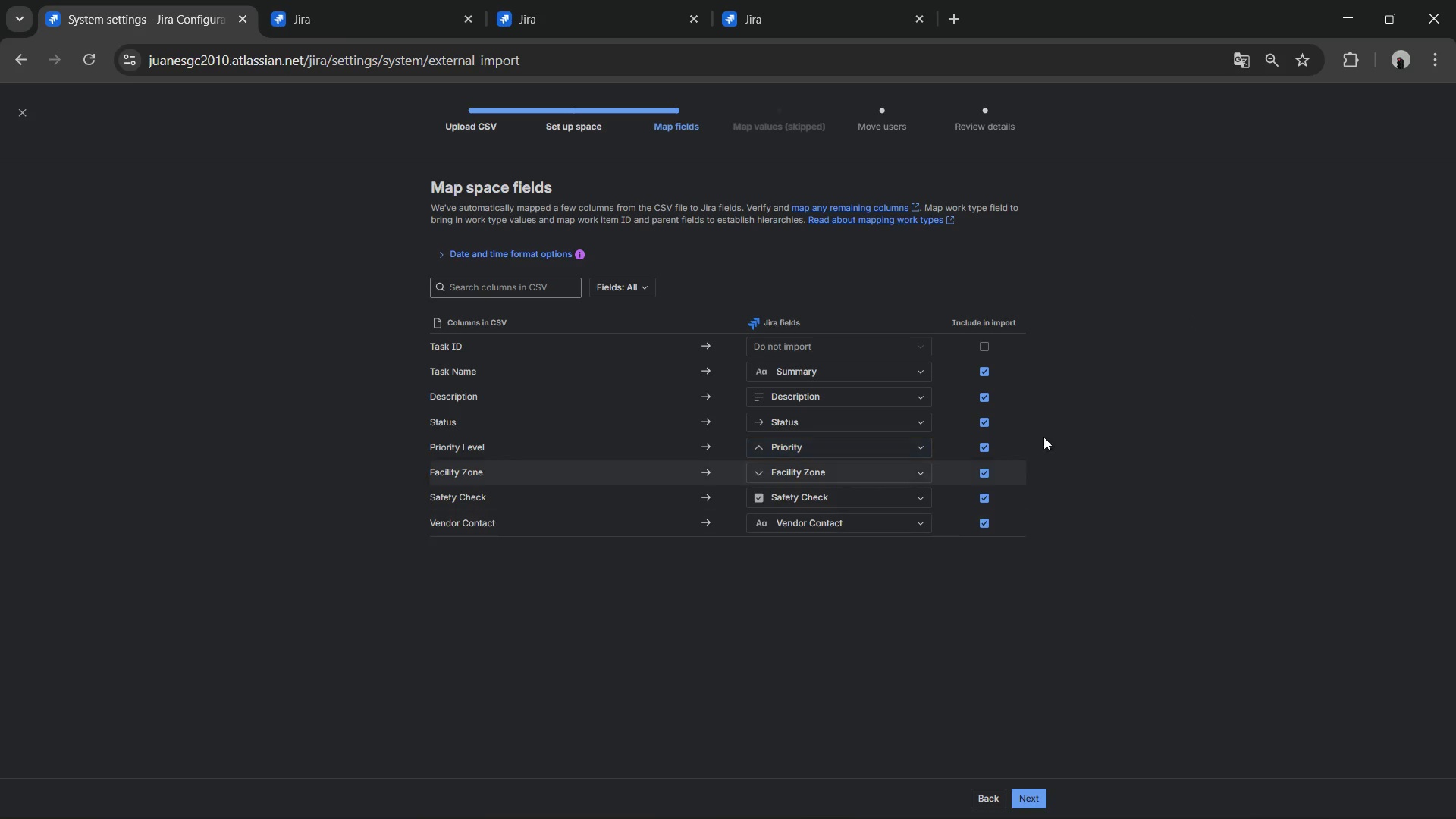 
left_click([1154, 377])
 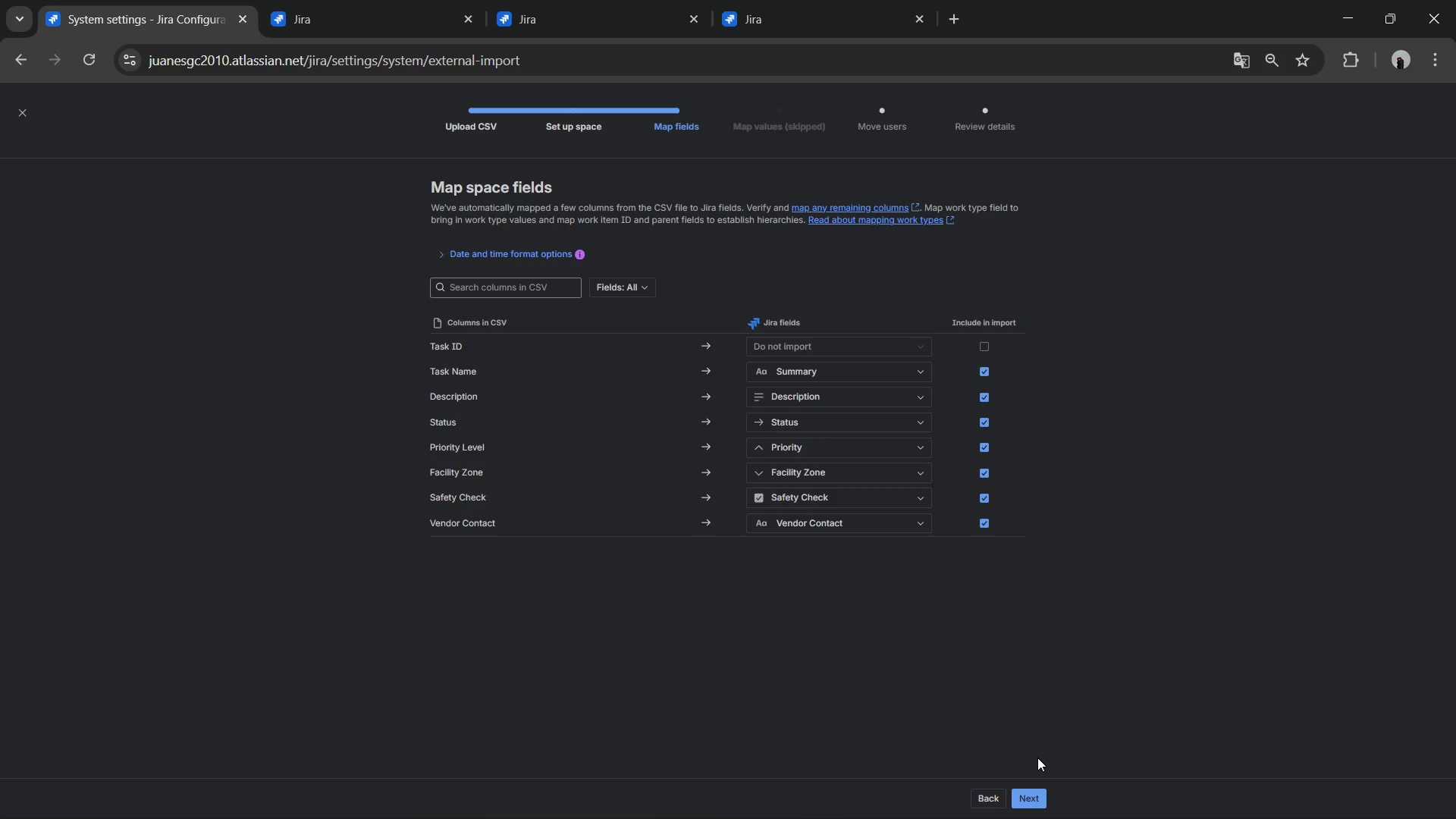 
wait(6.92)
 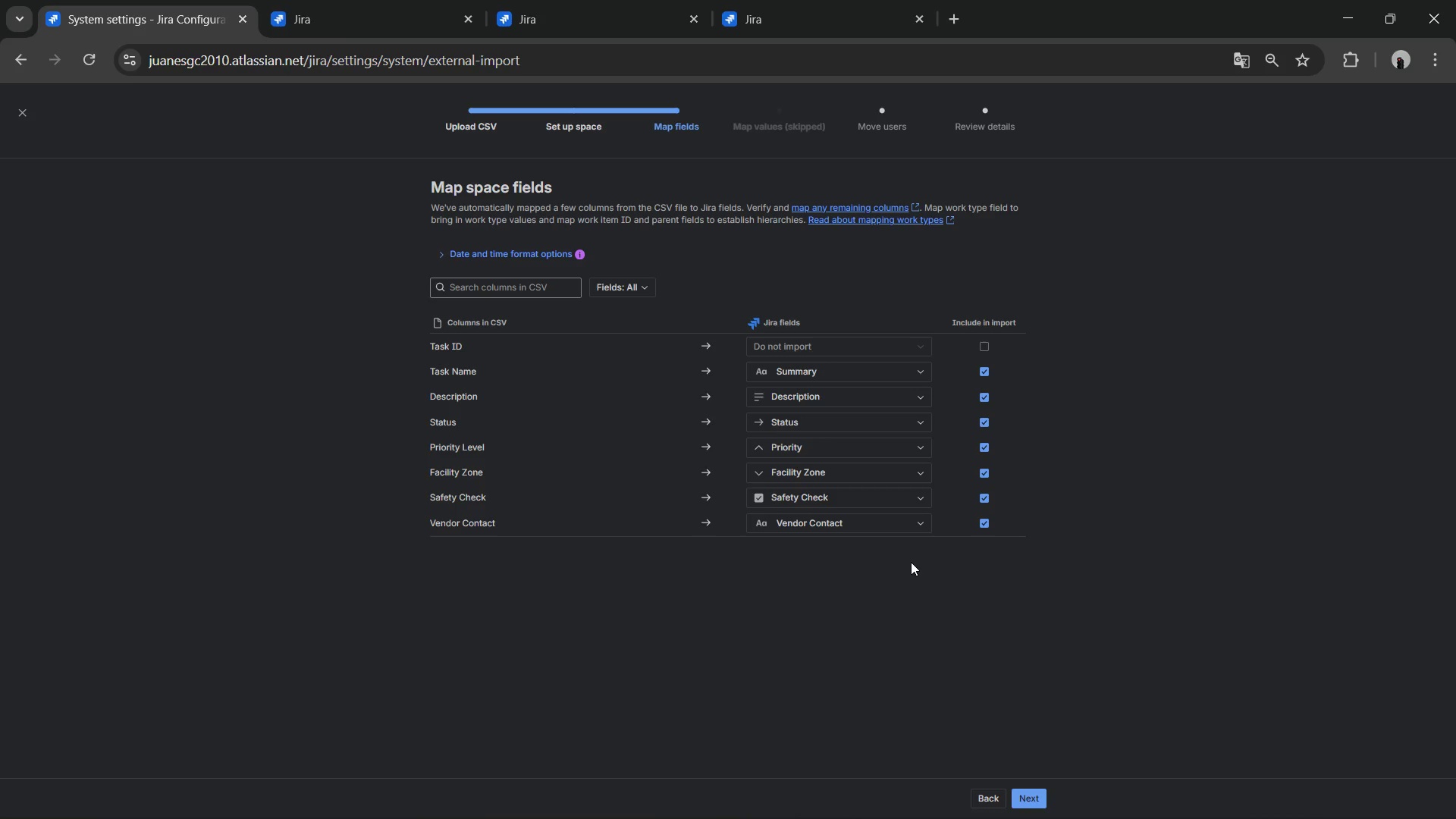 
left_click([1030, 793])
 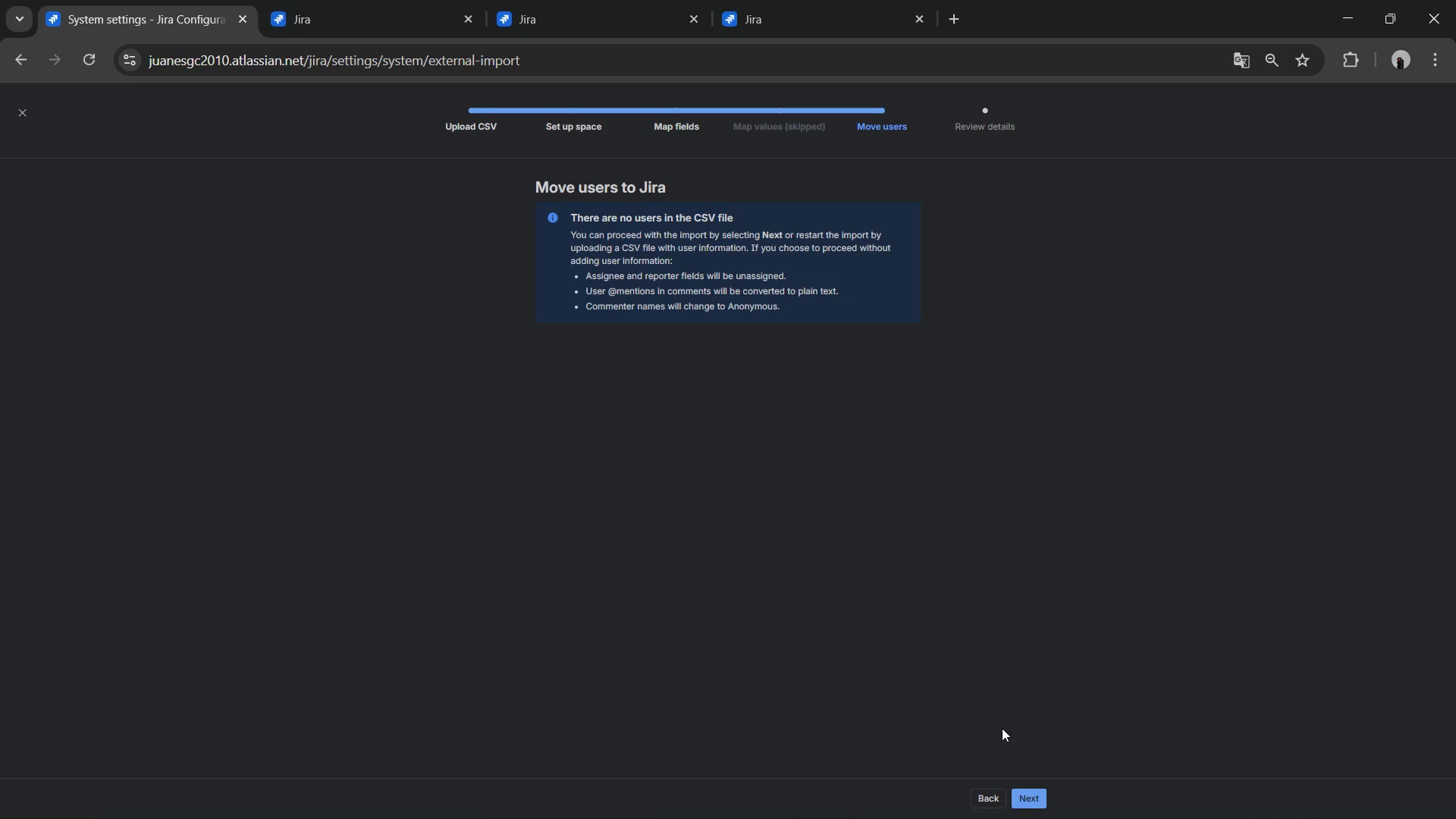 
wait(6.66)
 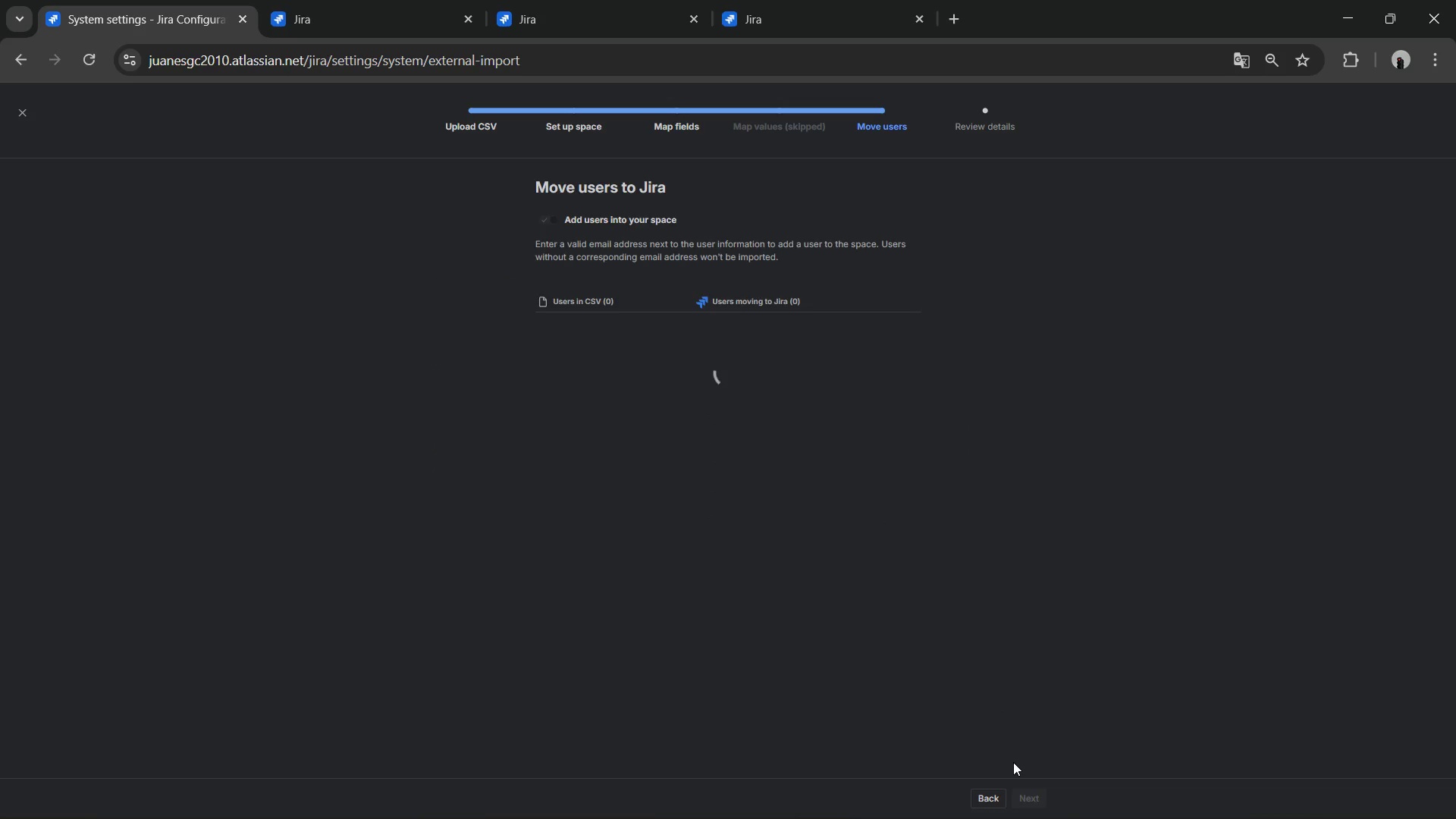 
left_click([1040, 793])
 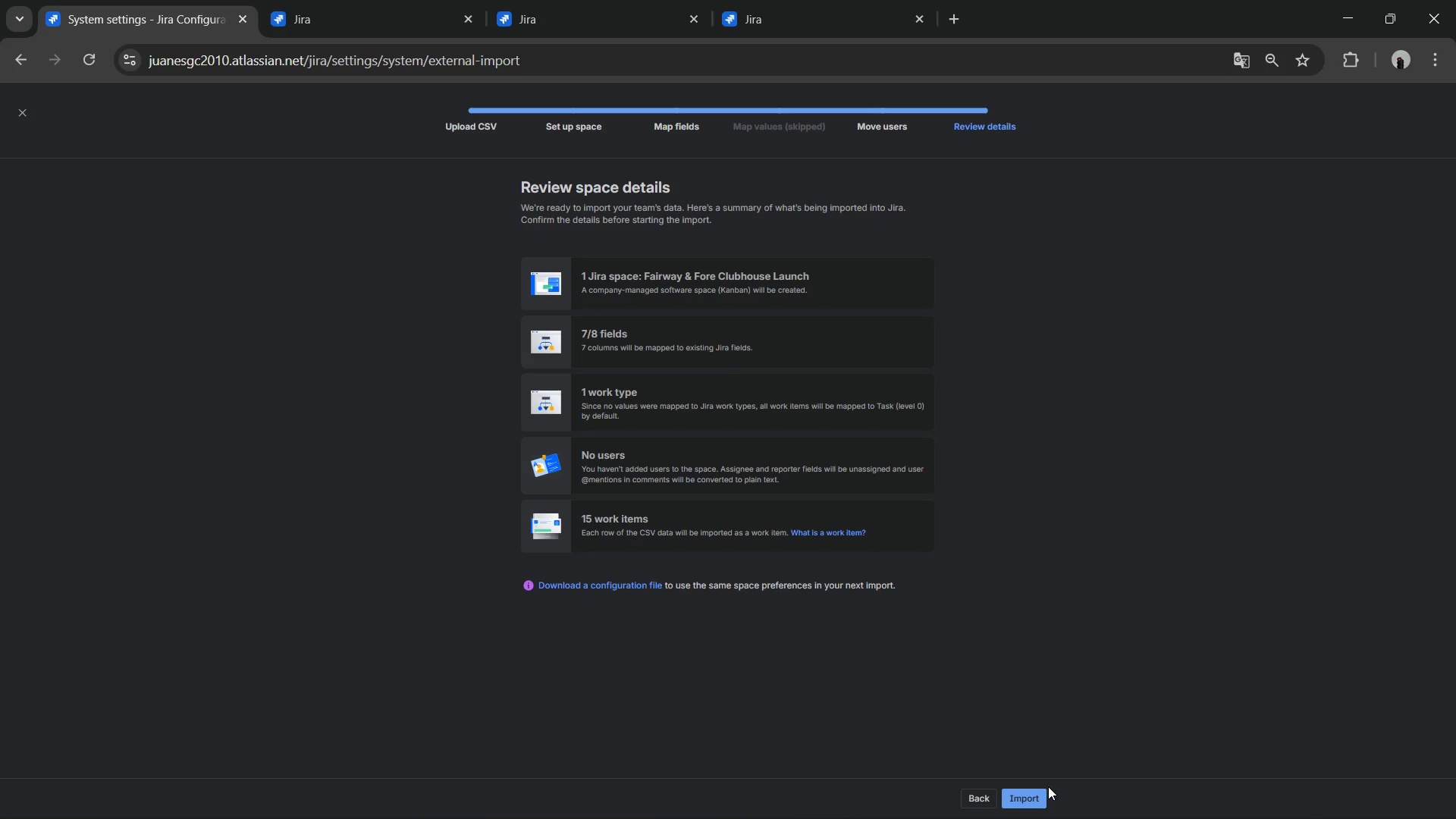 
left_click([1039, 794])
 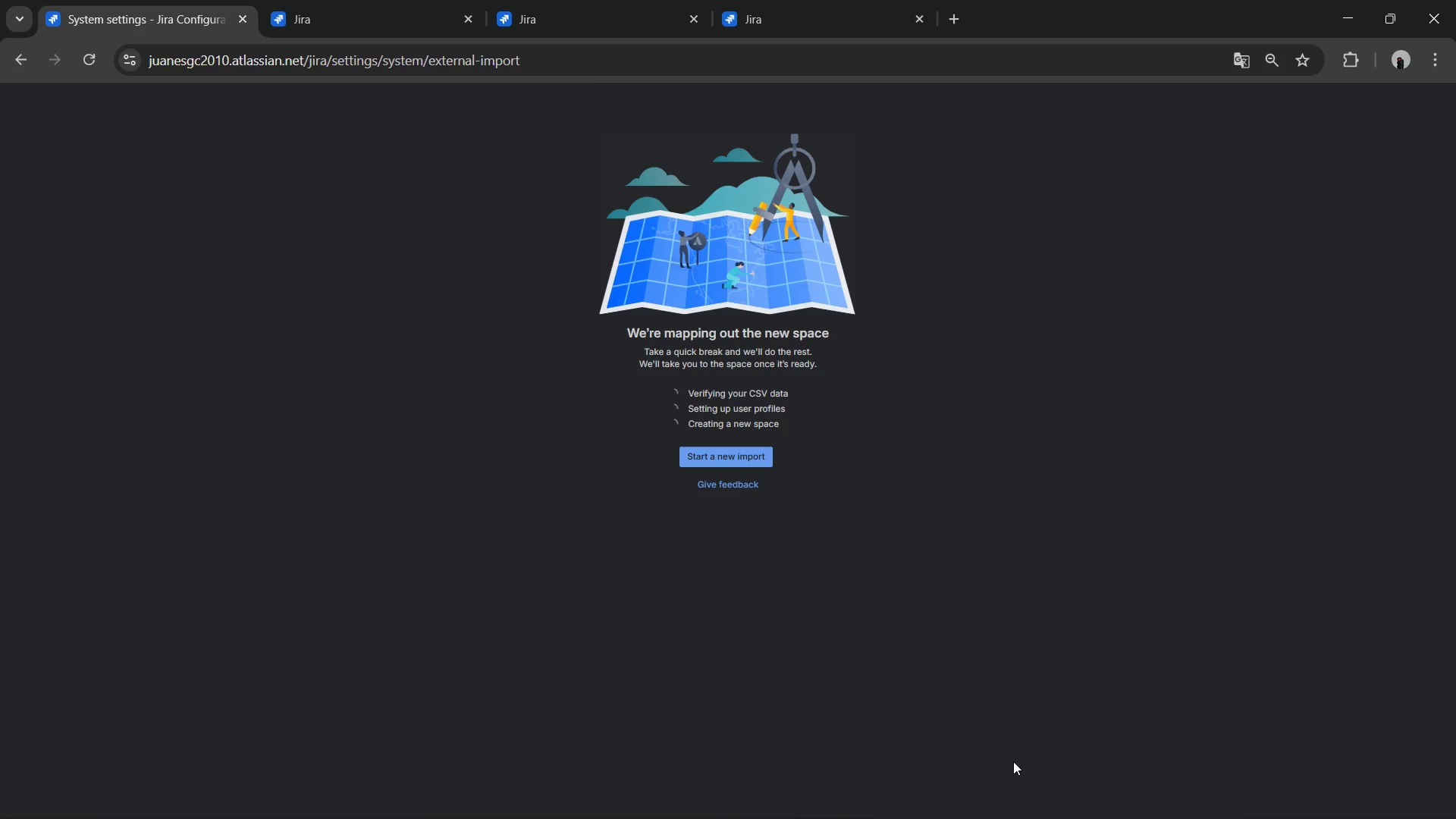 
mouse_move([1007, 799])
 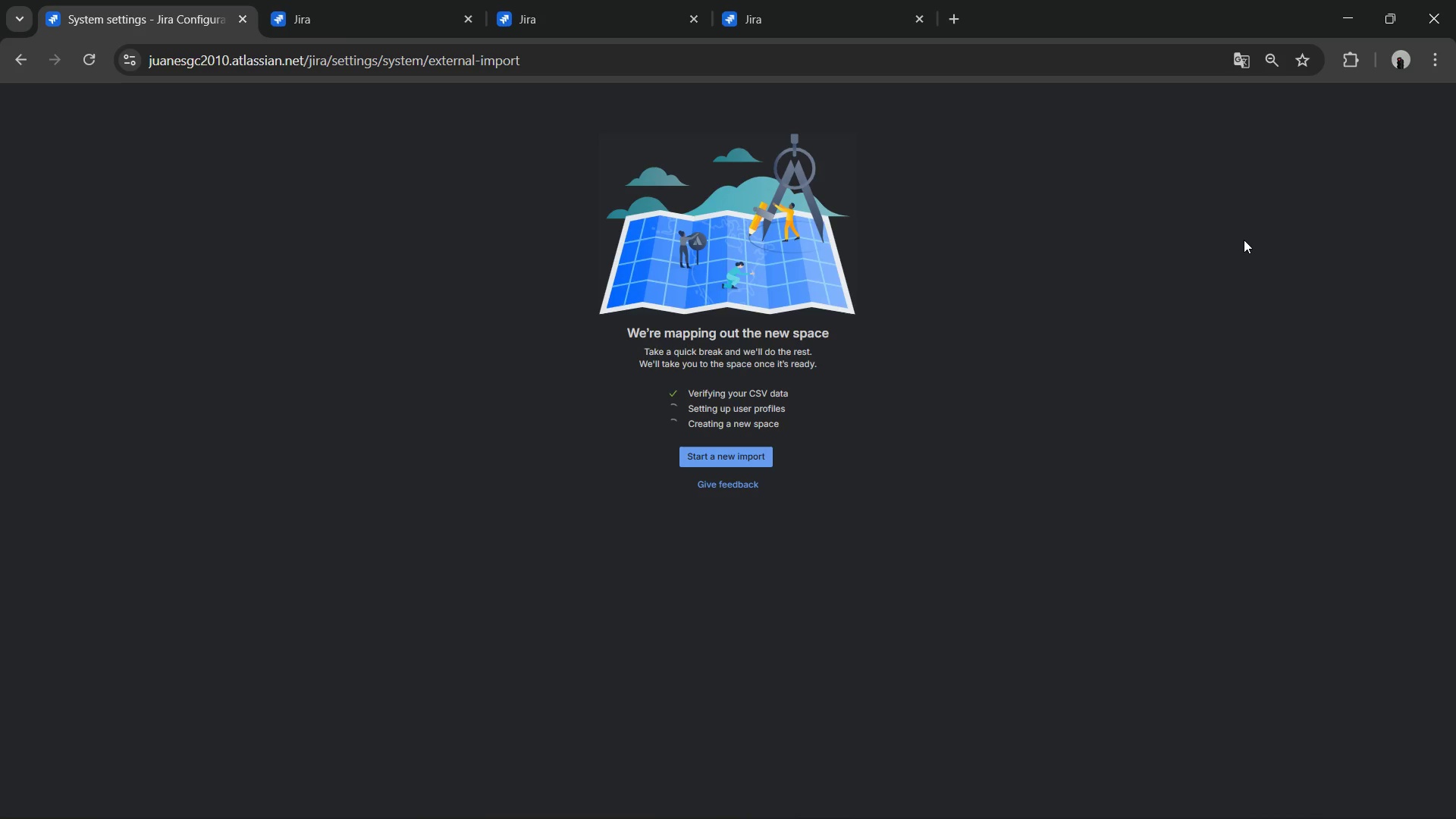 
wait(29.42)
 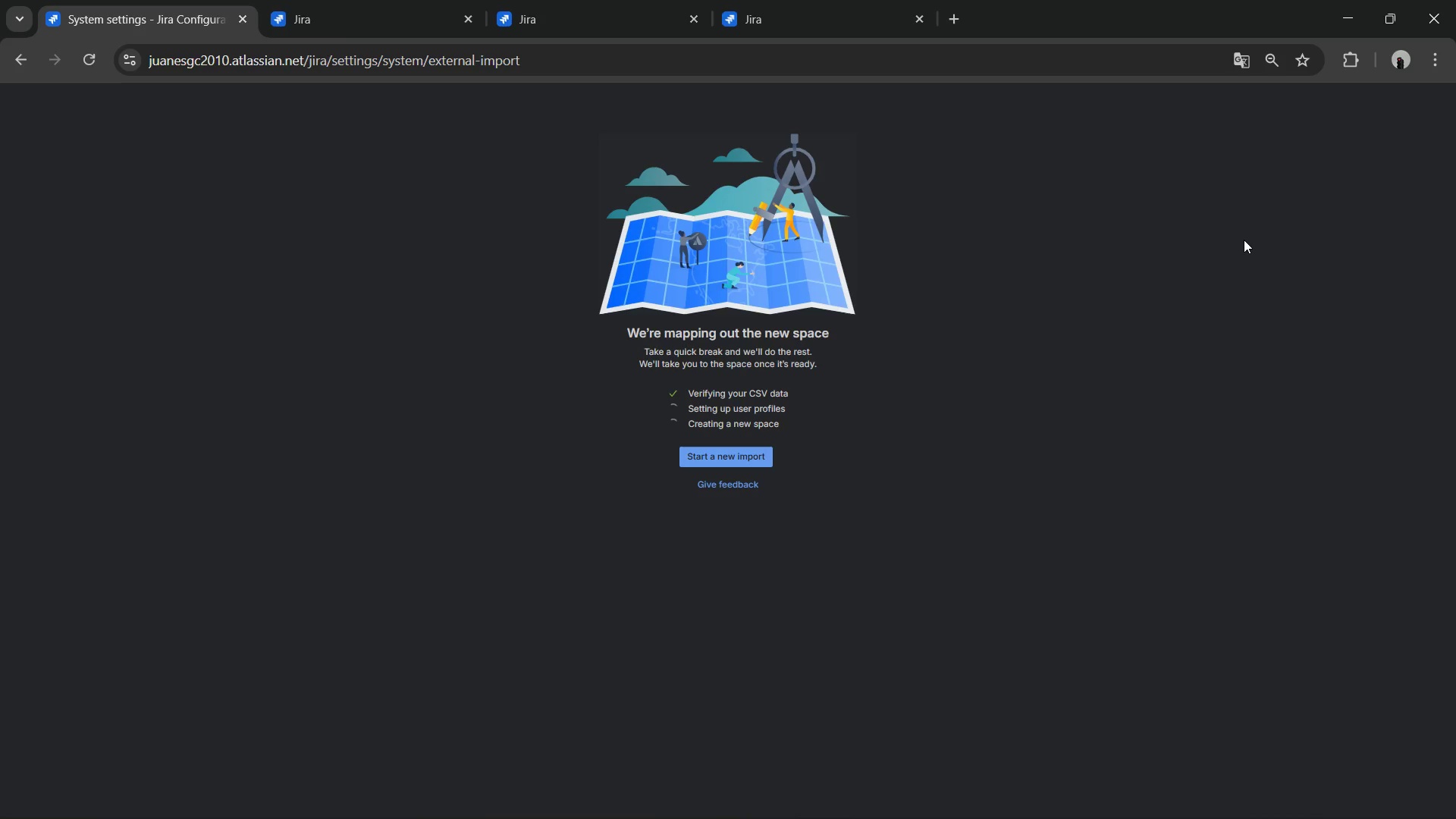 
left_click([969, 792])